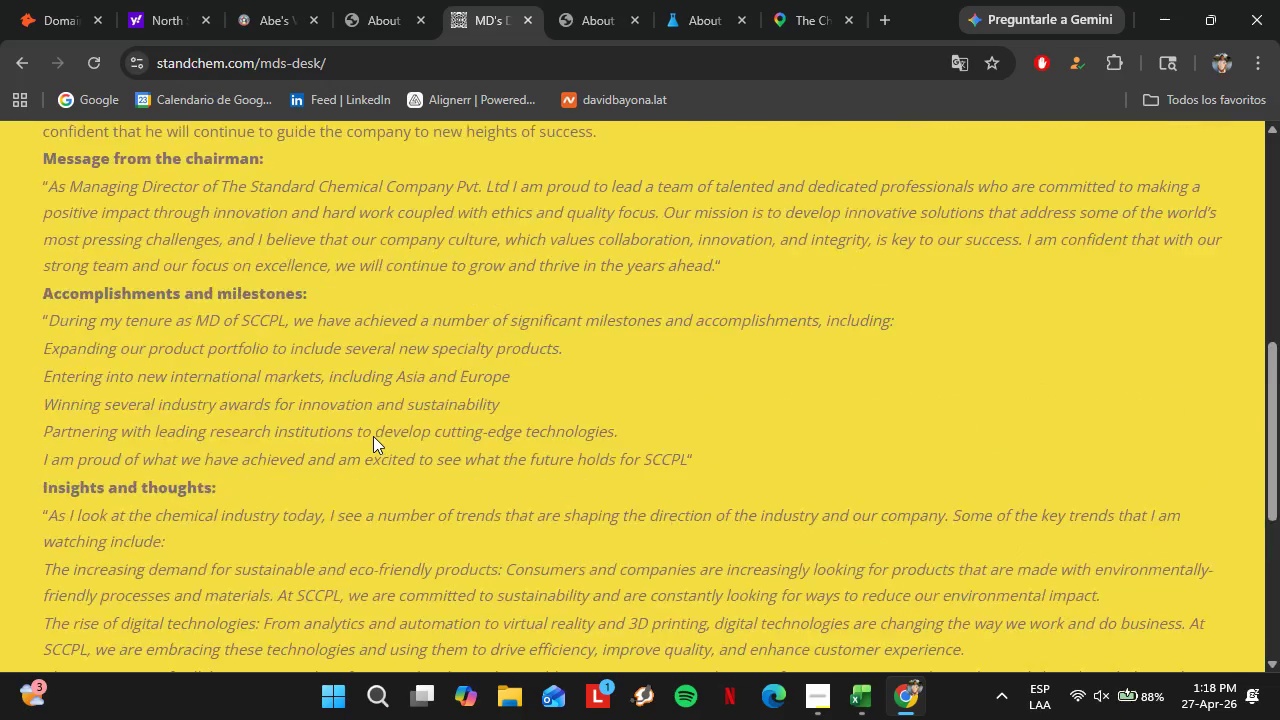 
scroll: coordinate [444, 478], scroll_direction: up, amount: 10.0
 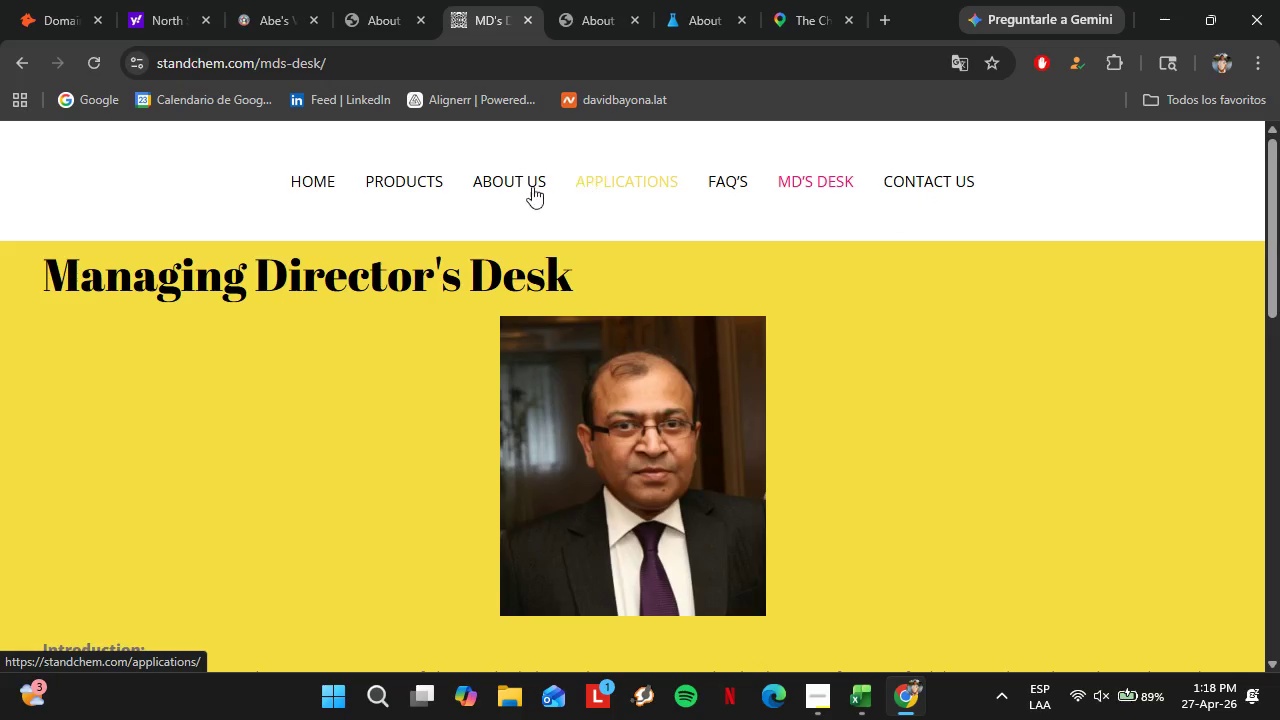 
left_click([283, 194])
 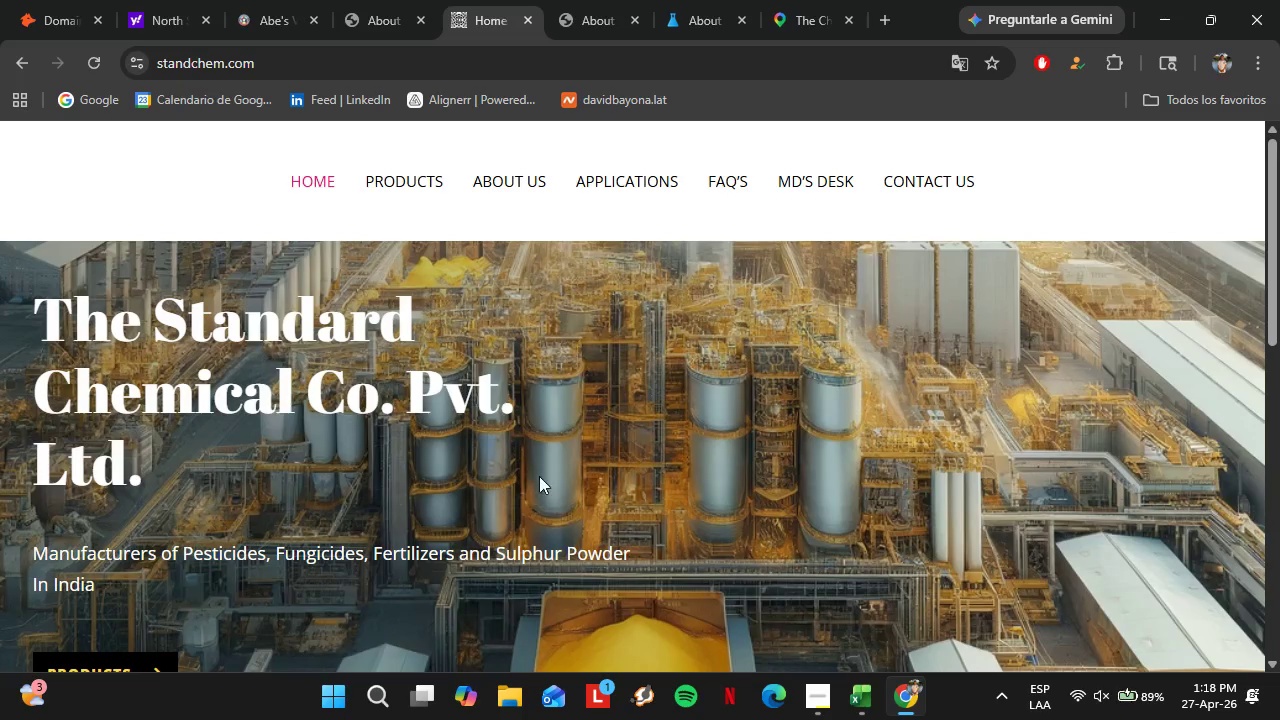 
scroll: coordinate [505, 495], scroll_direction: down, amount: 8.0
 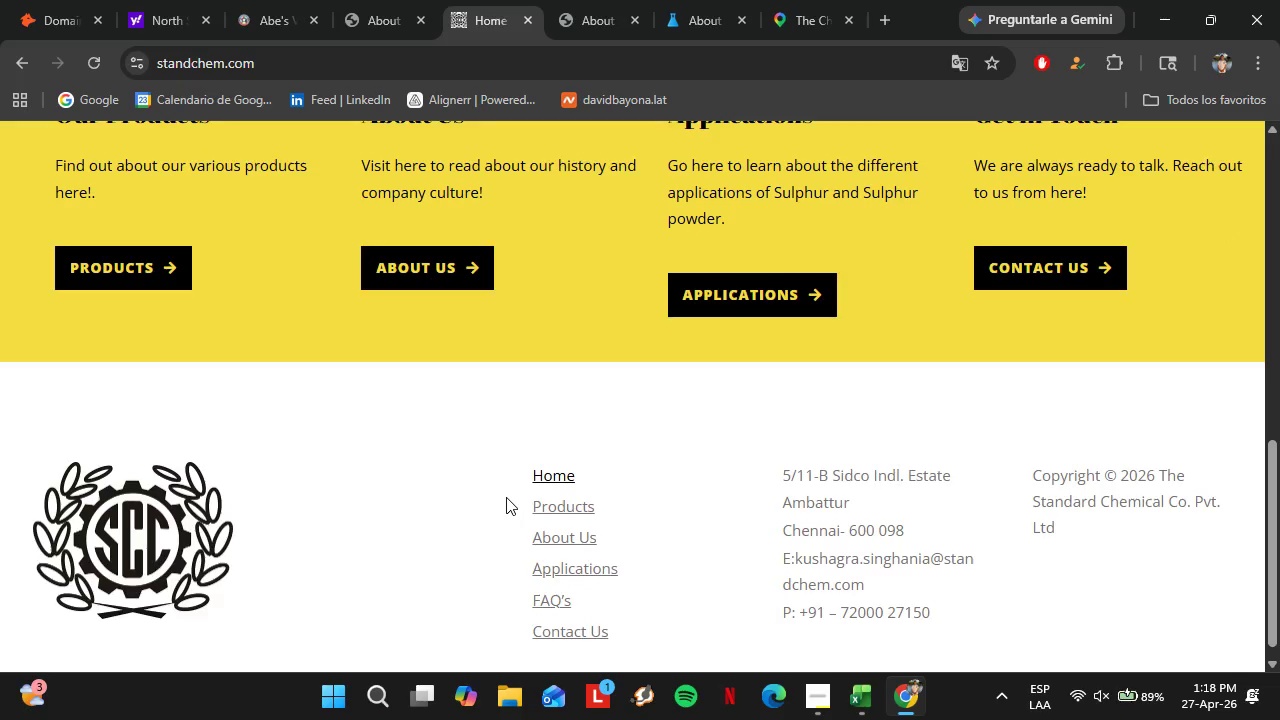 
scroll: coordinate [515, 520], scroll_direction: up, amount: 3.0
 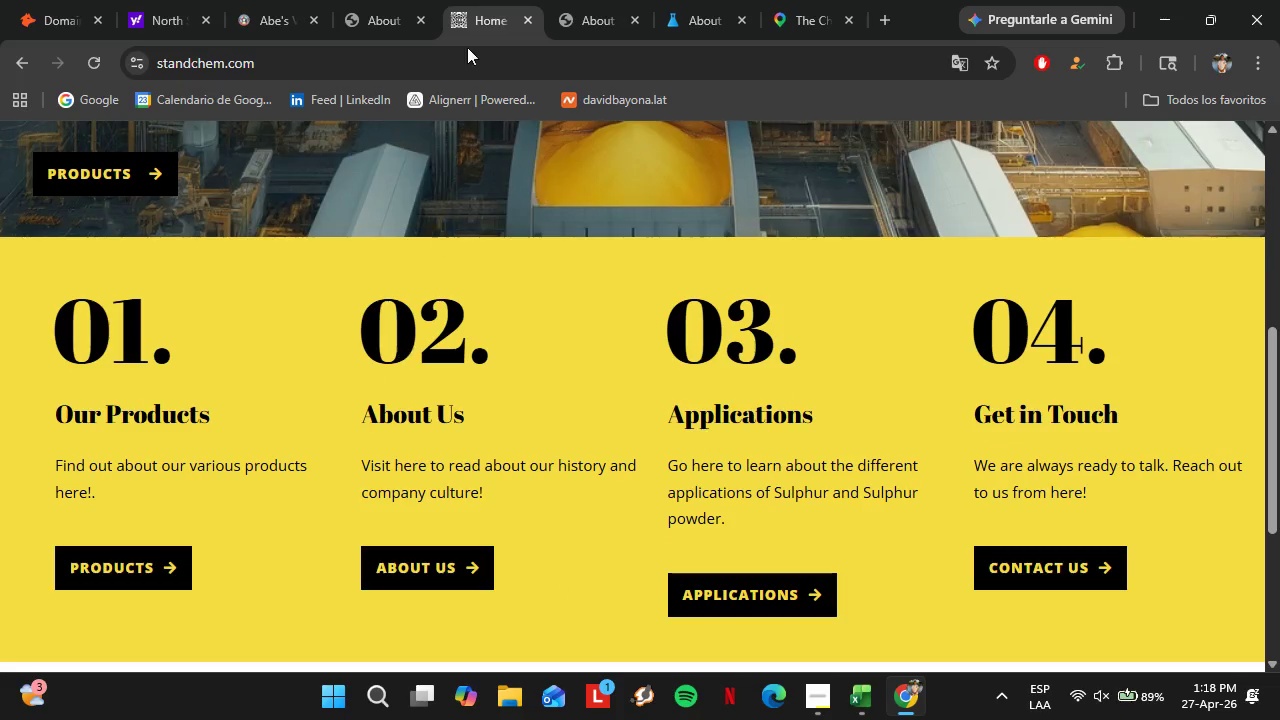 
left_click([382, 0])
 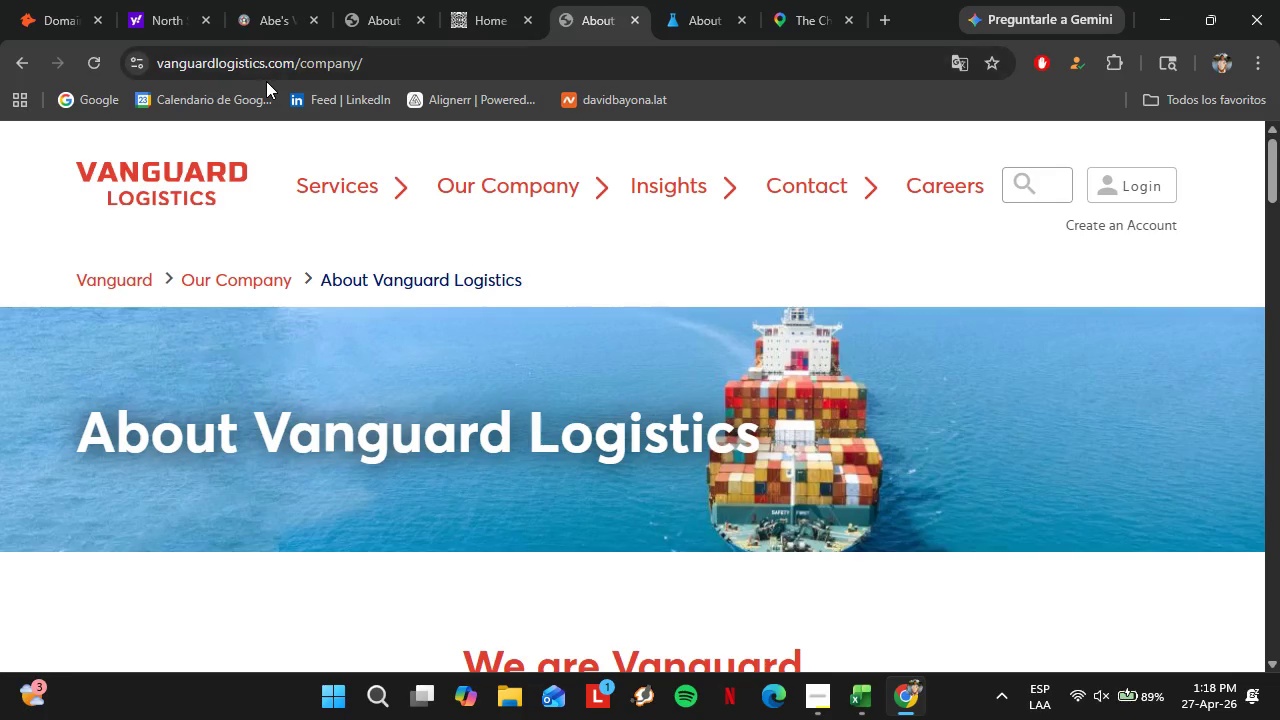 
double_click([262, 59])
 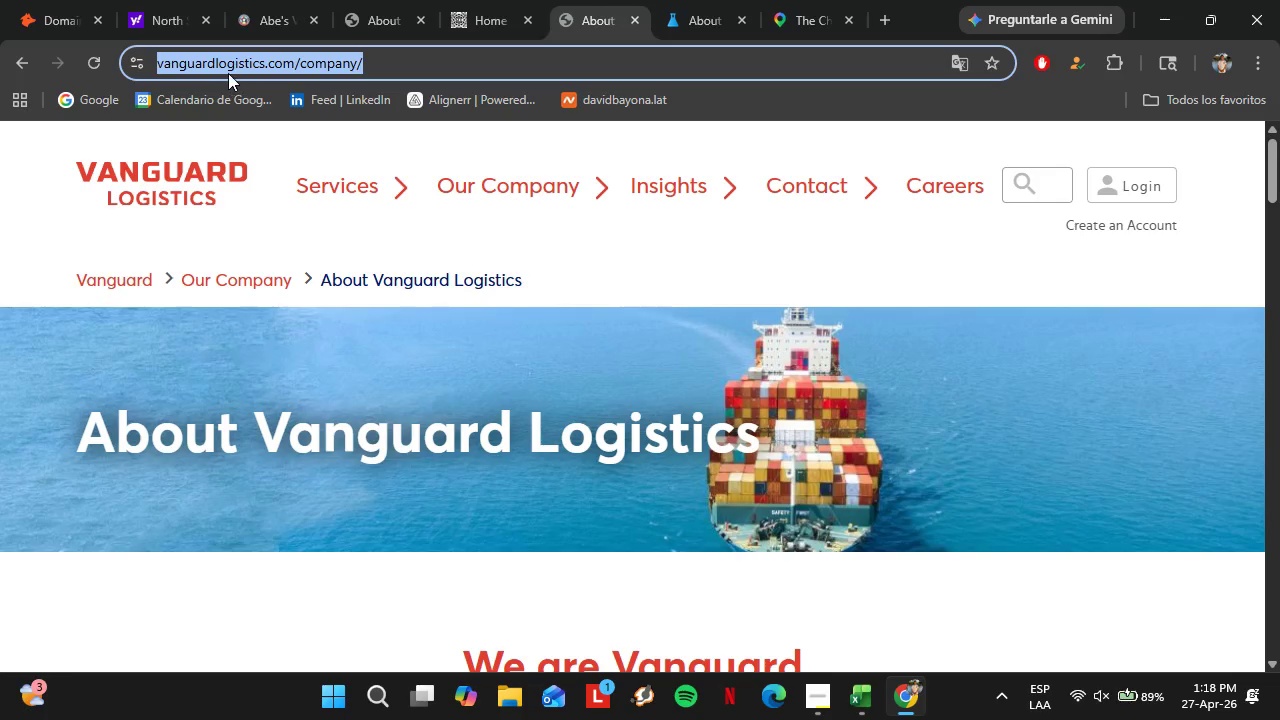 
left_click([233, 72])
 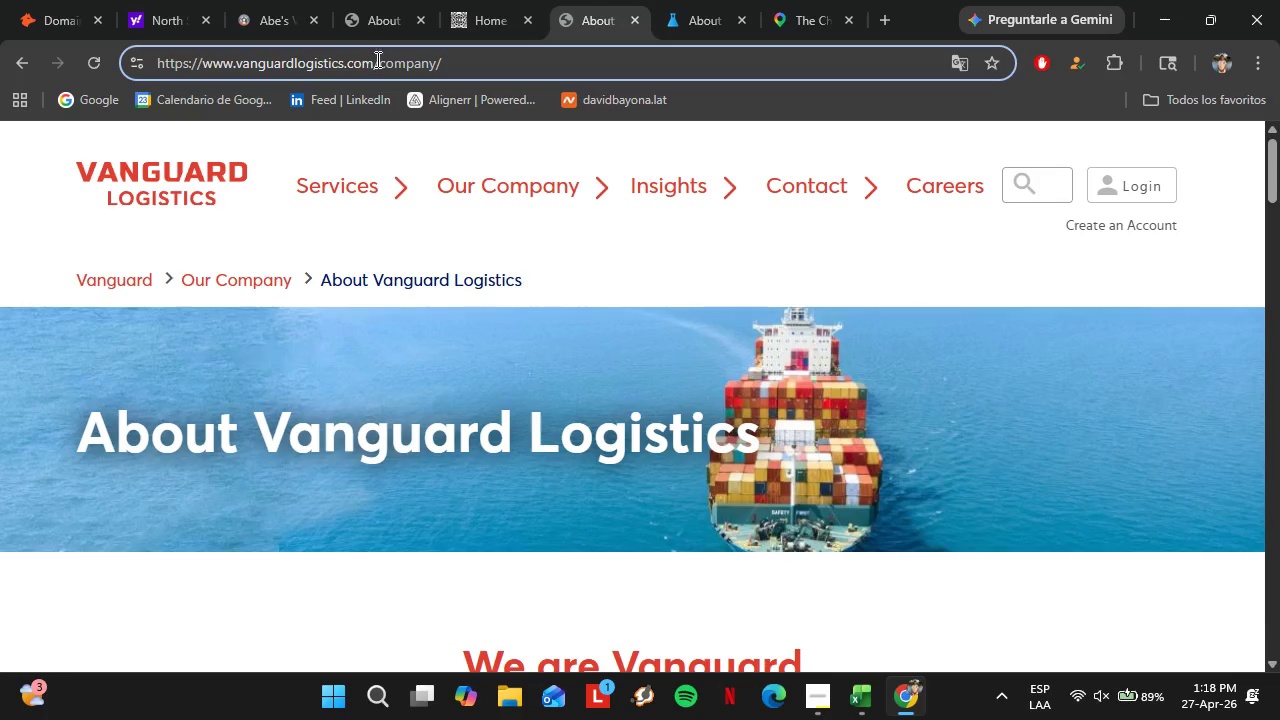 
left_click_drag(start_coordinate=[376, 59], to_coordinate=[202, 72])
 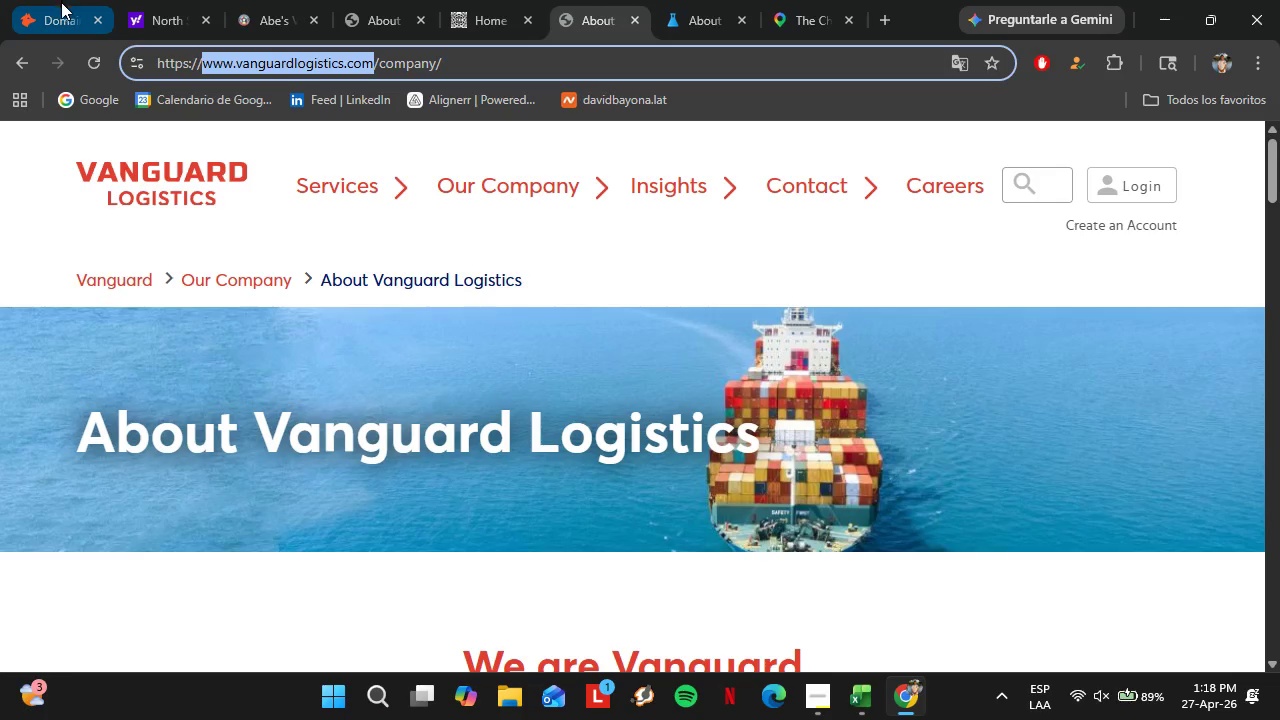 
key(Control+C)
 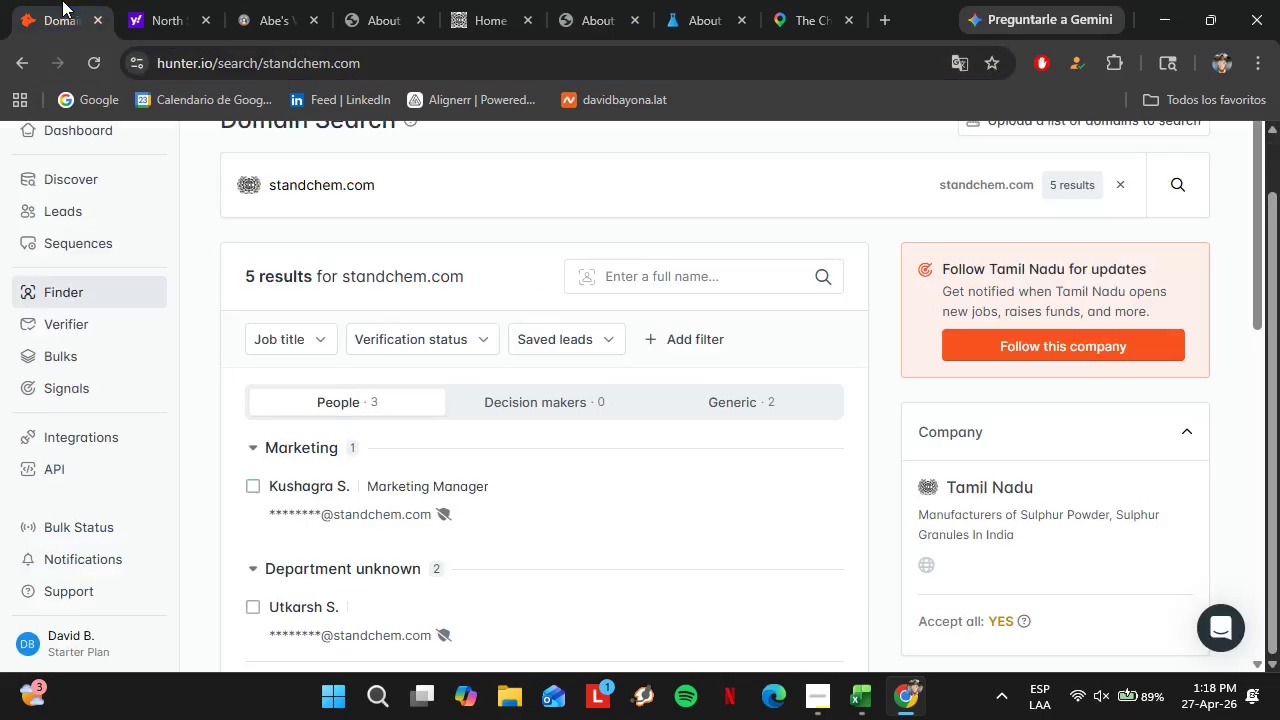 
left_click([62, 0])
 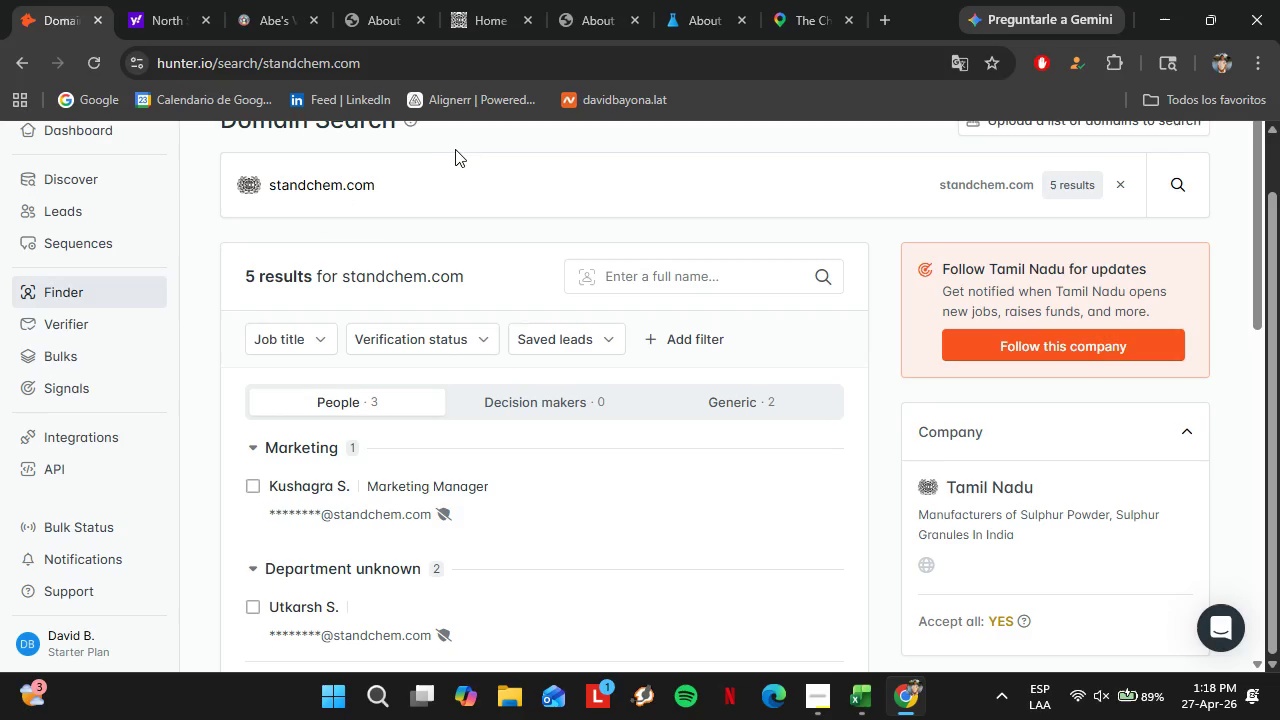 
left_click_drag(start_coordinate=[455, 167], to_coordinate=[203, 167])
 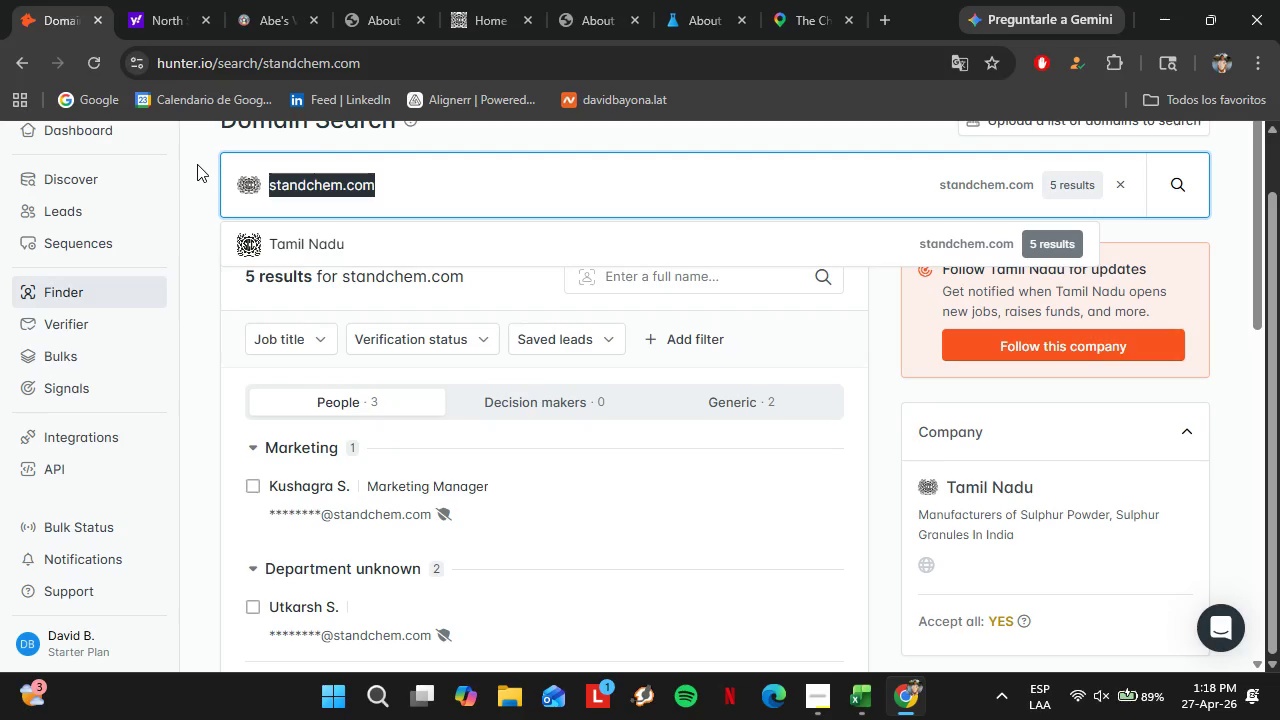 
key(Control+V)
 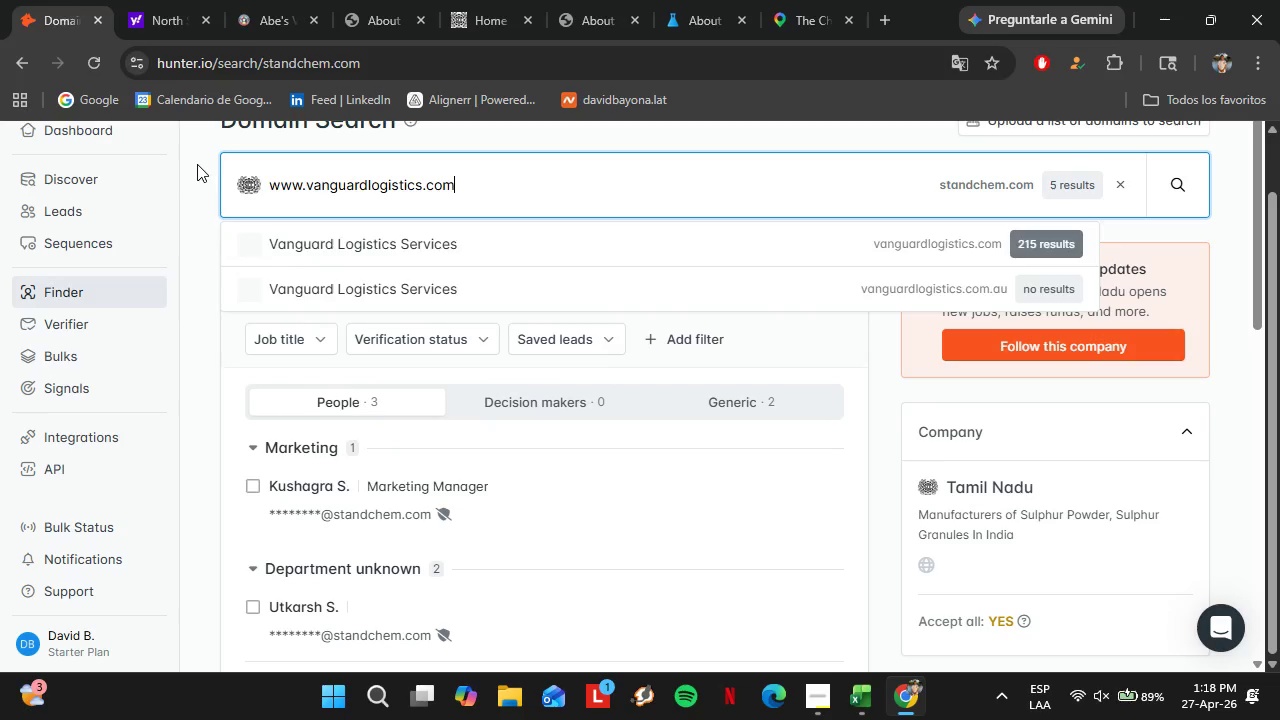 
key(Enter)
 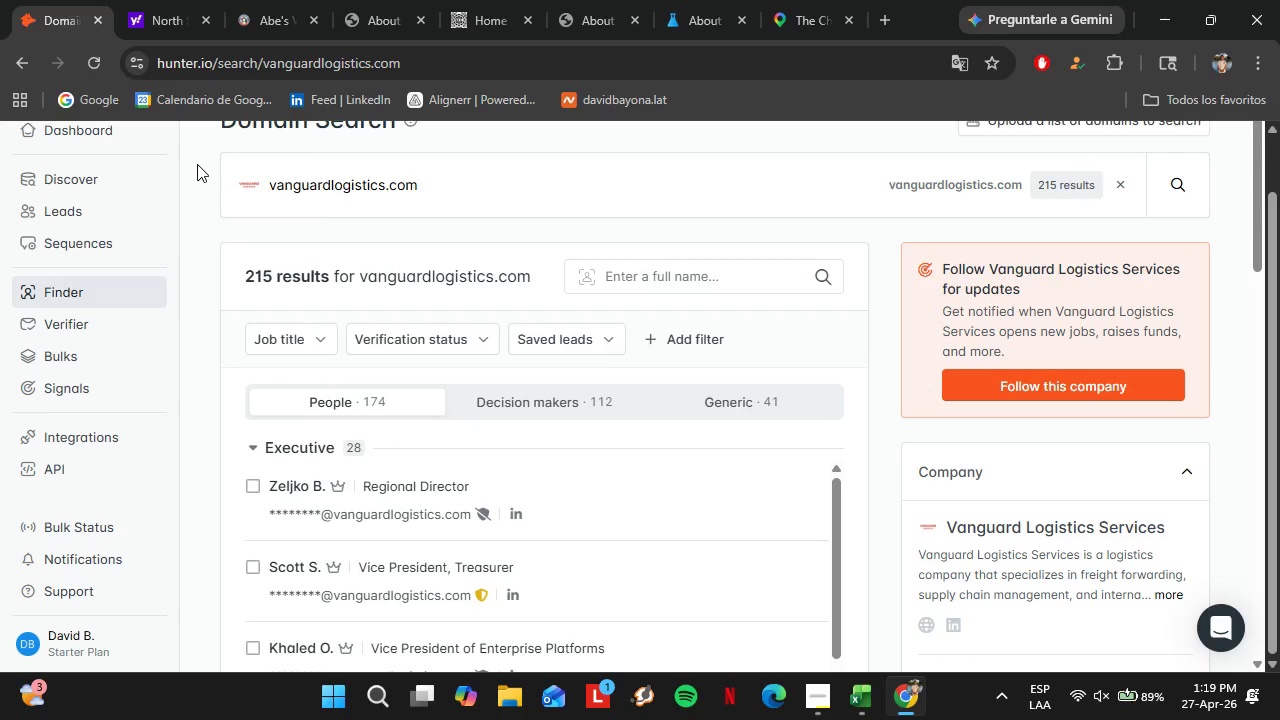 
wait(14.34)
 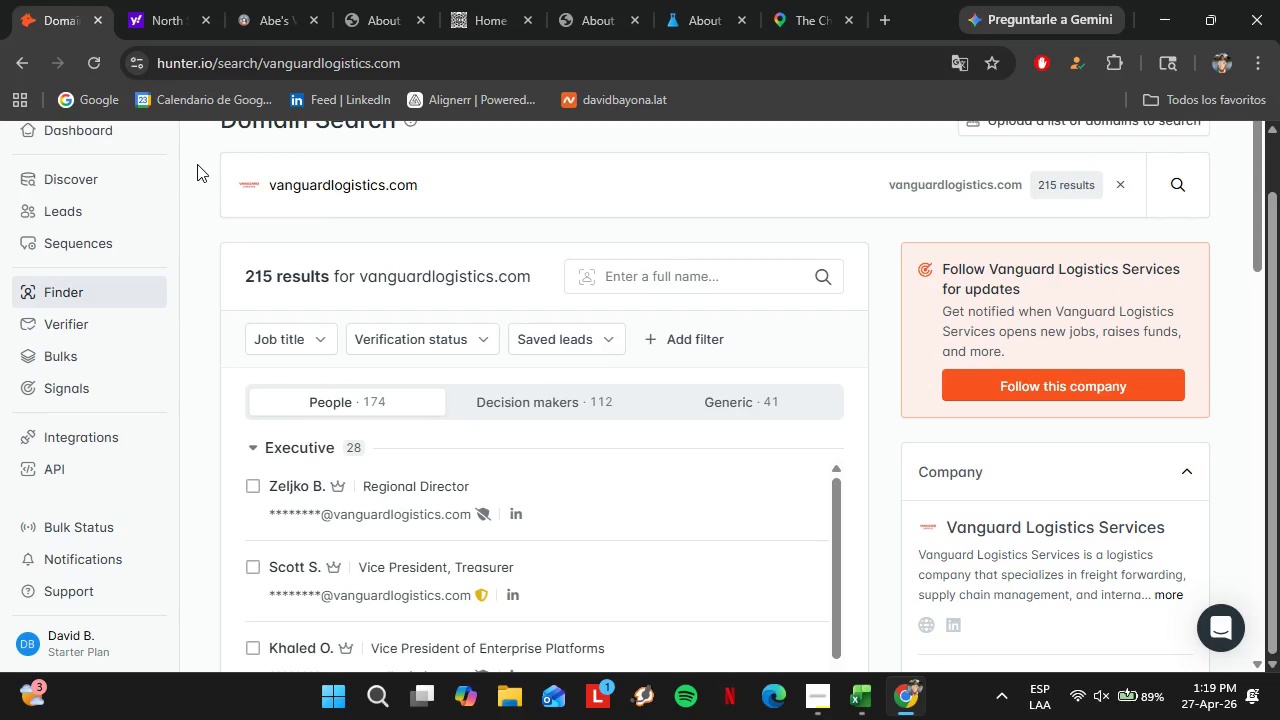 
scroll: coordinate [743, 557], scroll_direction: down, amount: 21.0
 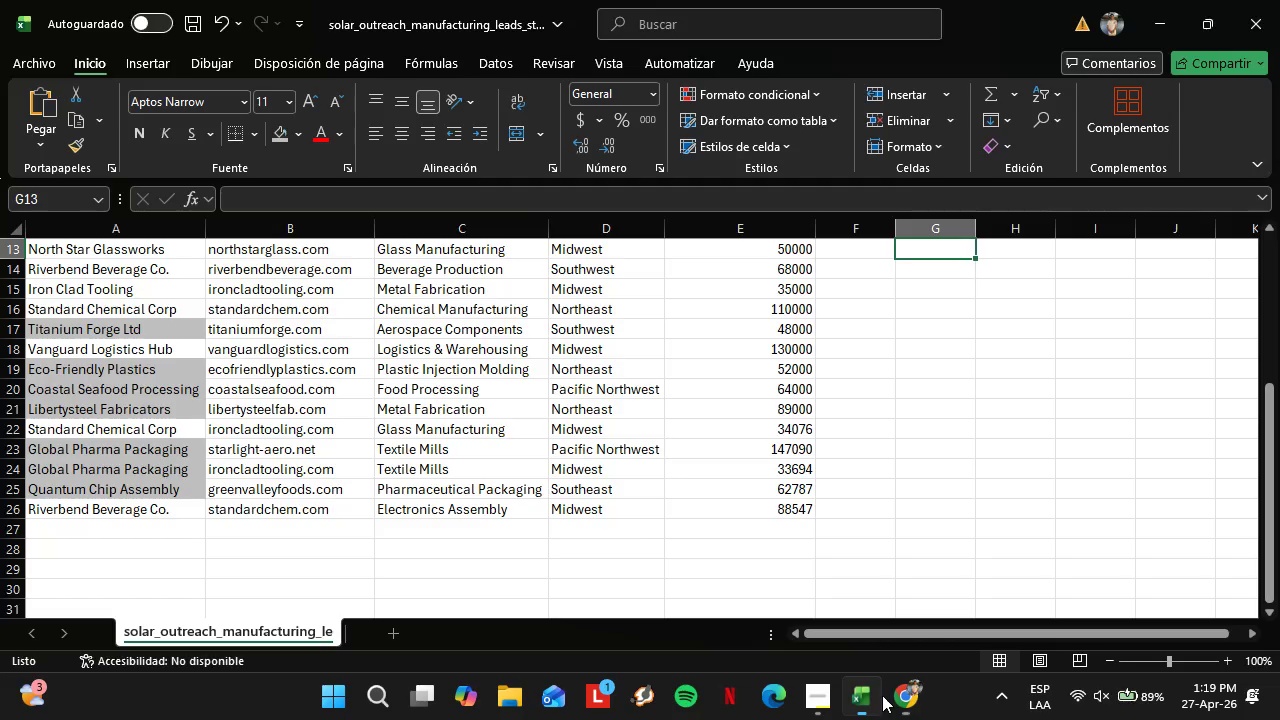 
double_click([893, 694])
 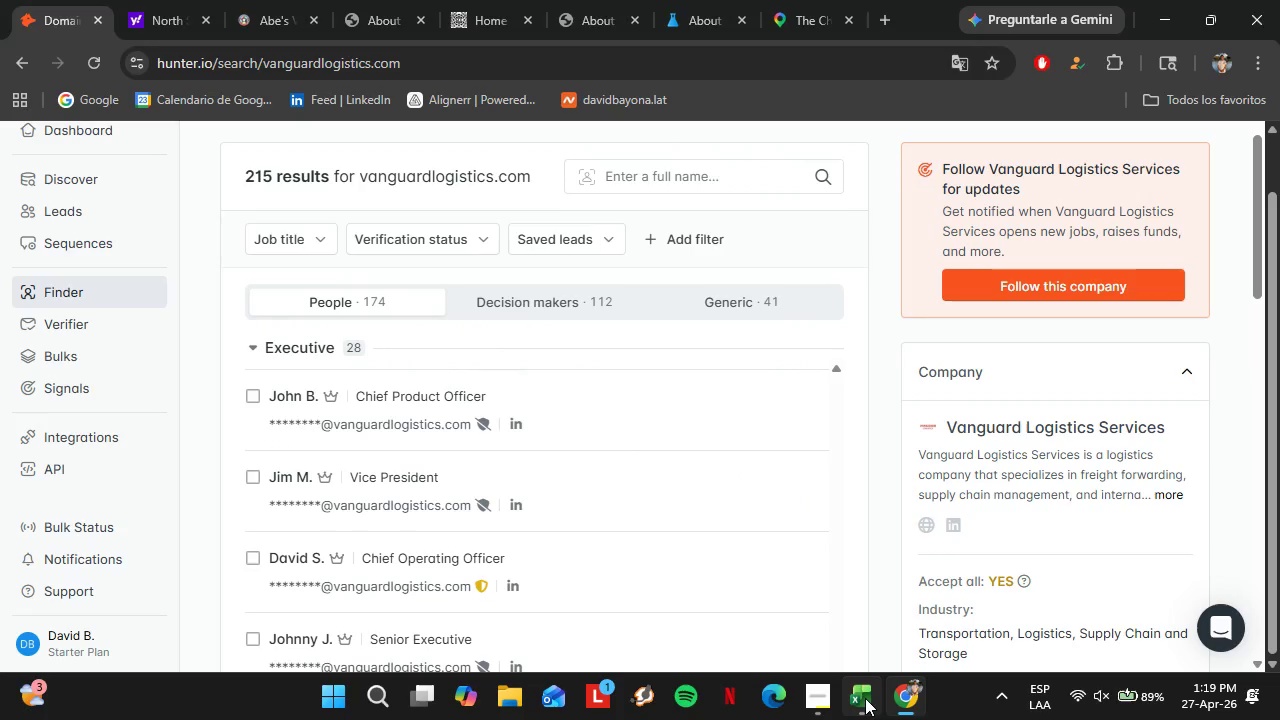 
left_click([865, 698])
 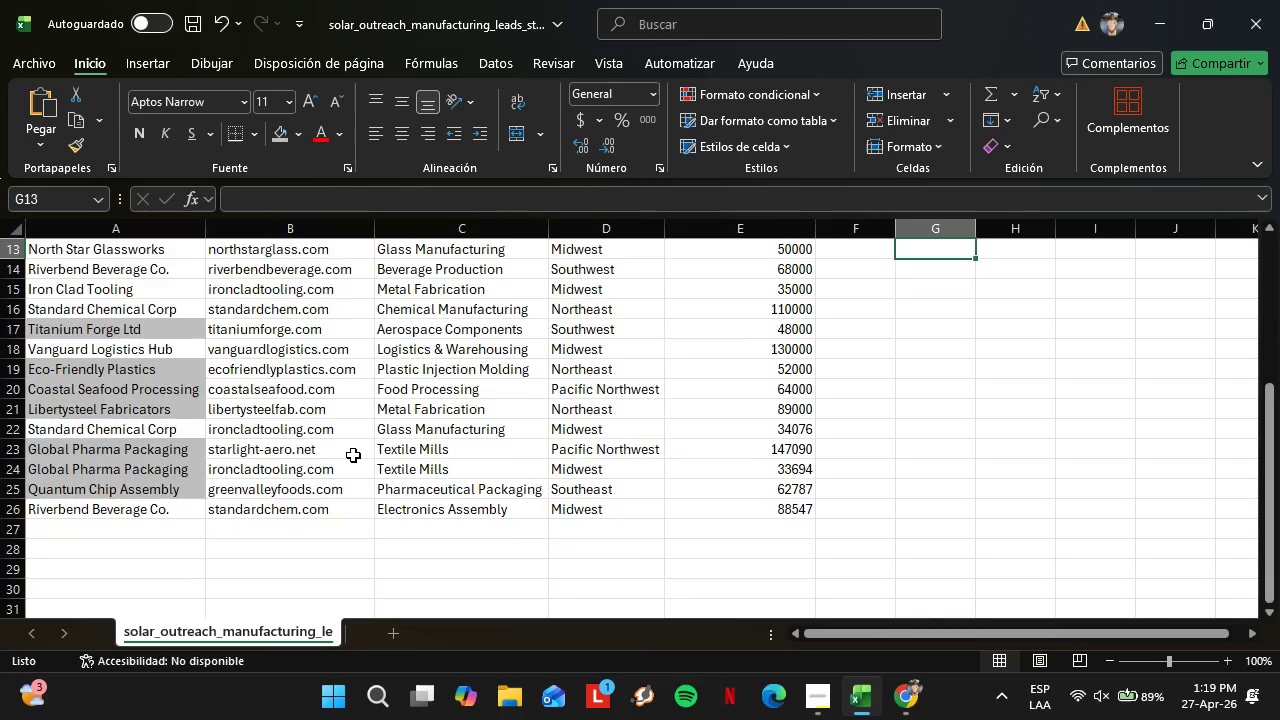 
scroll: coordinate [361, 458], scroll_direction: up, amount: 9.0
 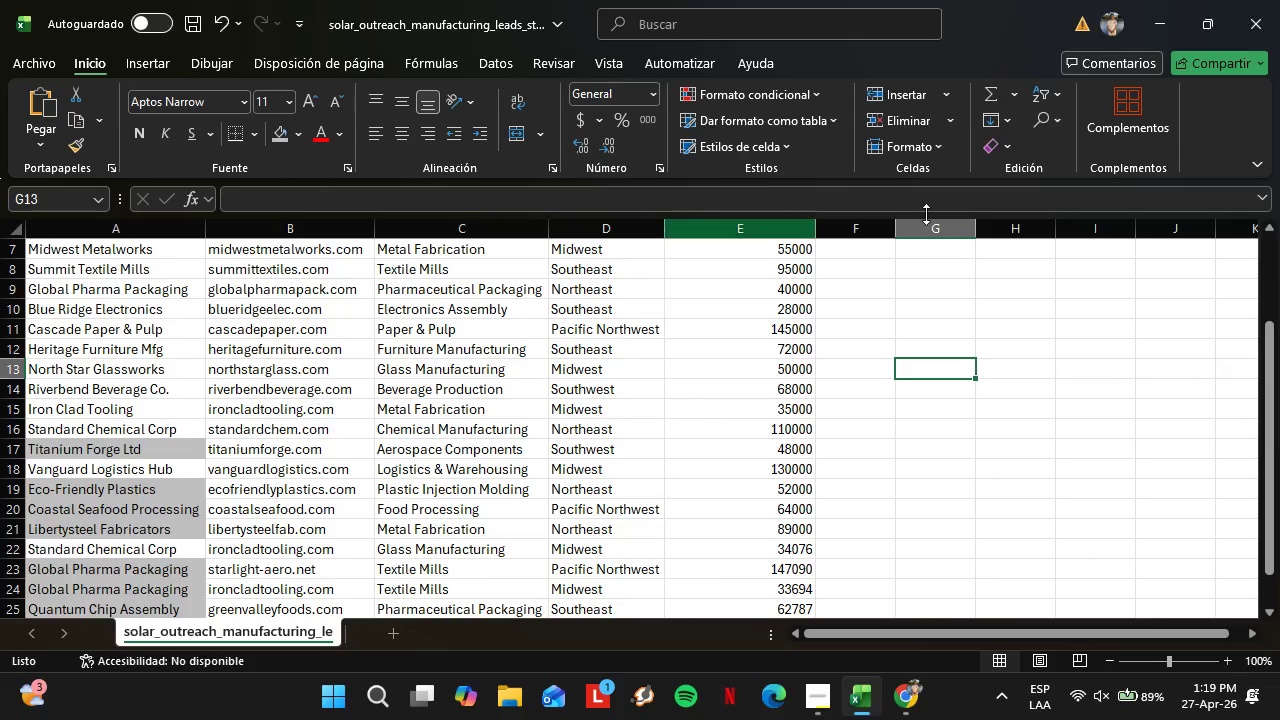 
left_click([914, 695])
 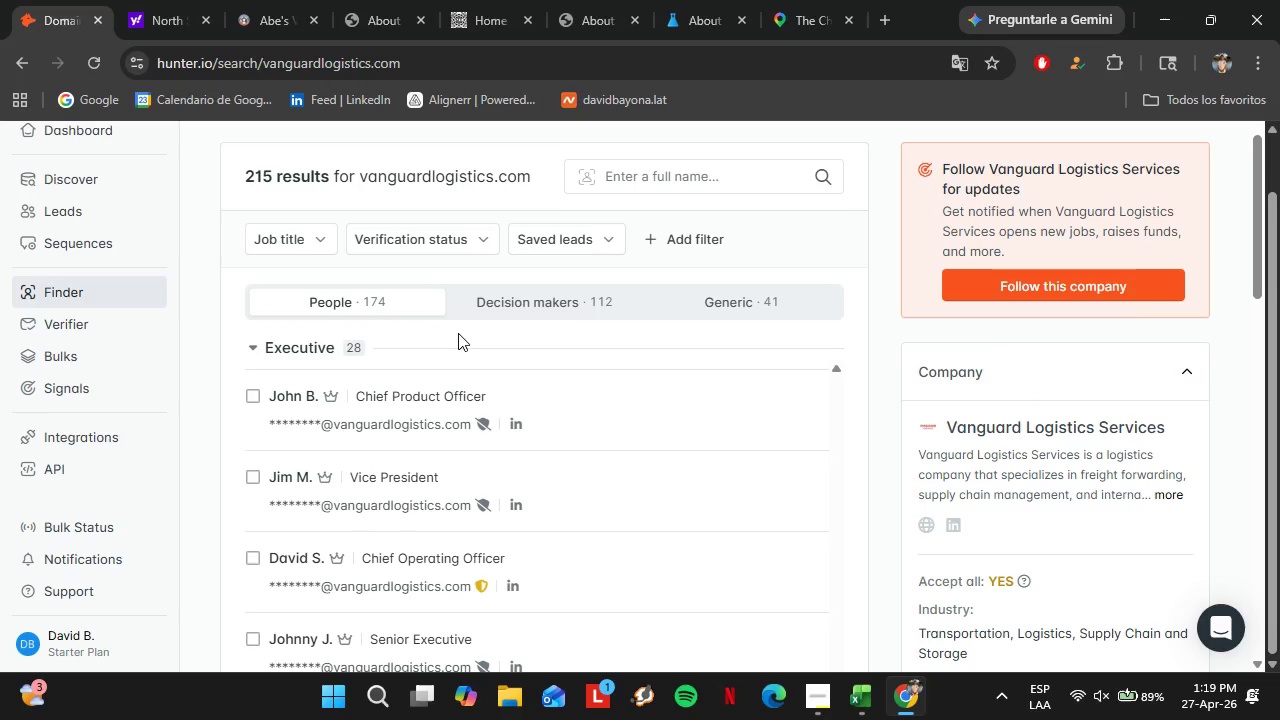 
scroll: coordinate [458, 333], scroll_direction: down, amount: 5.0
 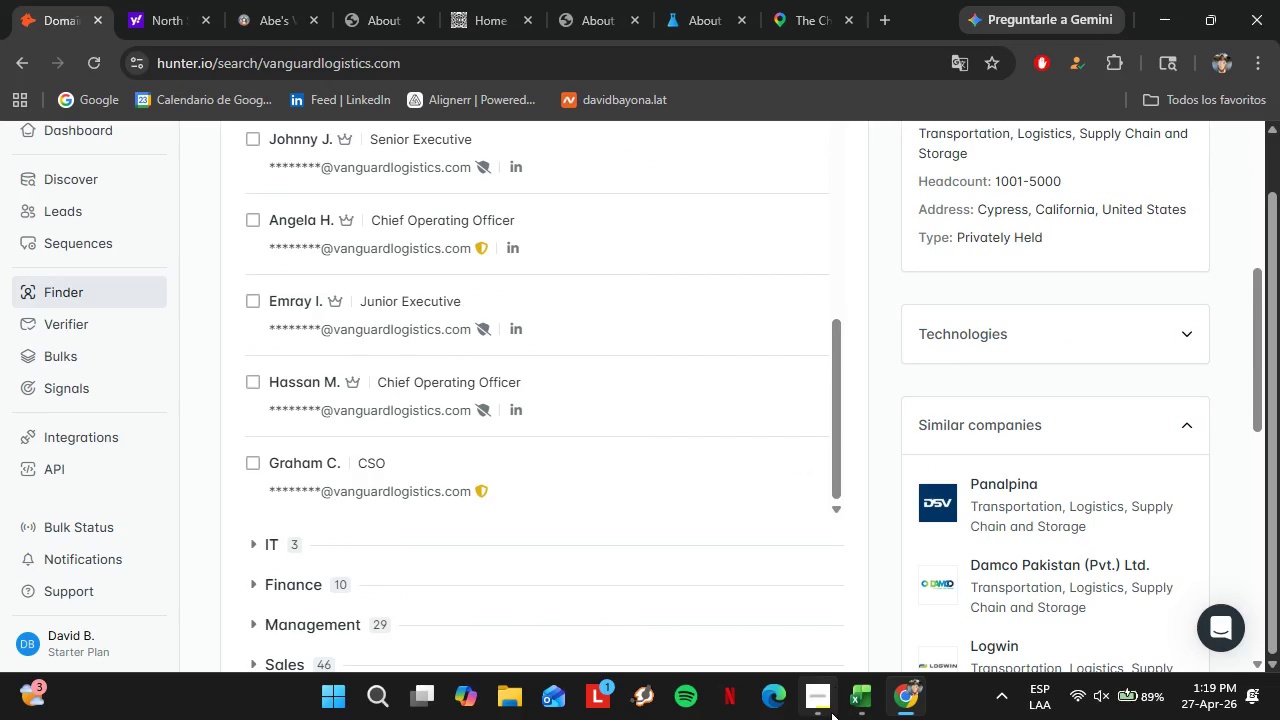 
left_click([831, 712])